 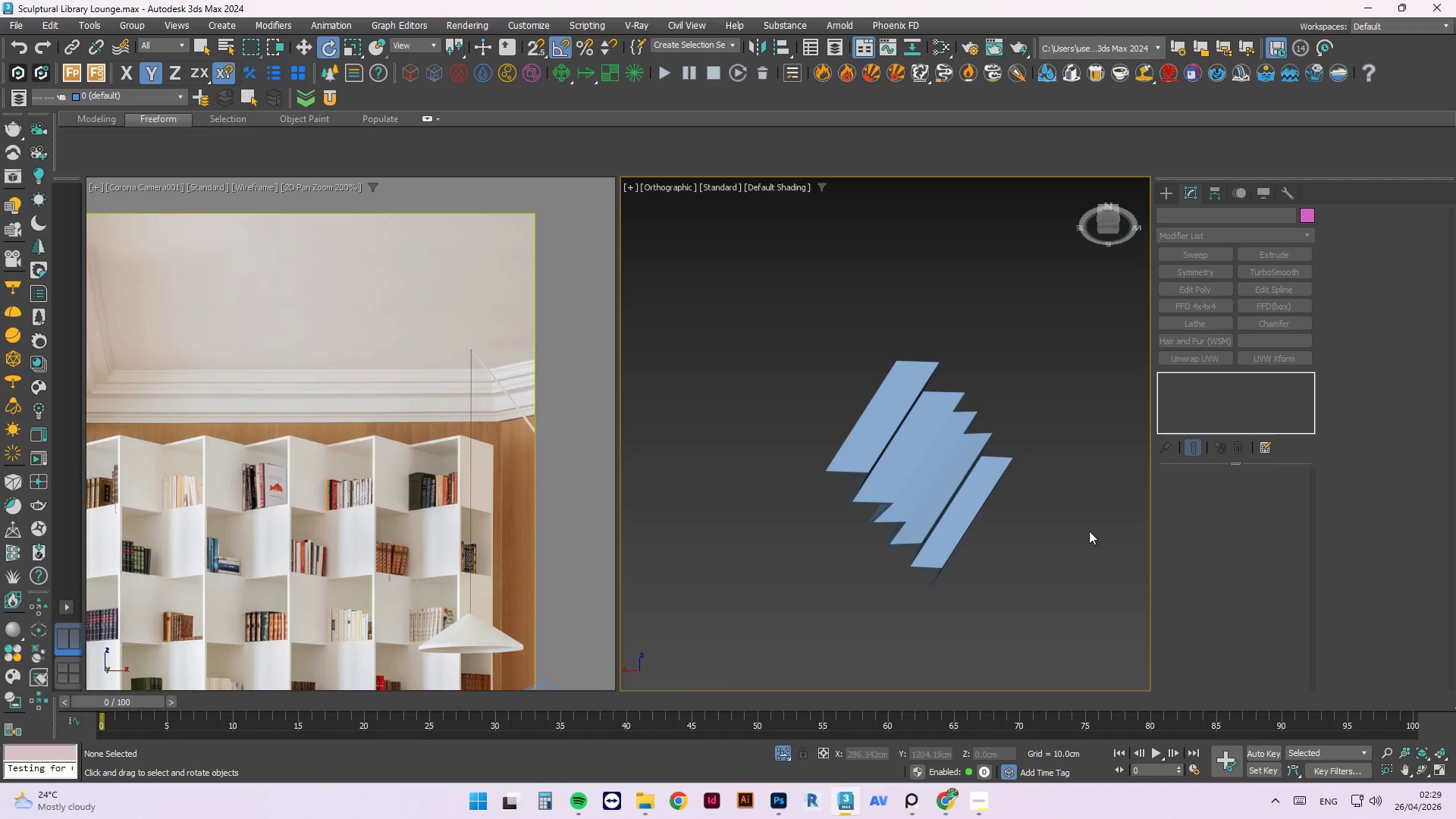 
scroll: coordinate [848, 466], scroll_direction: up, amount: 5.0
 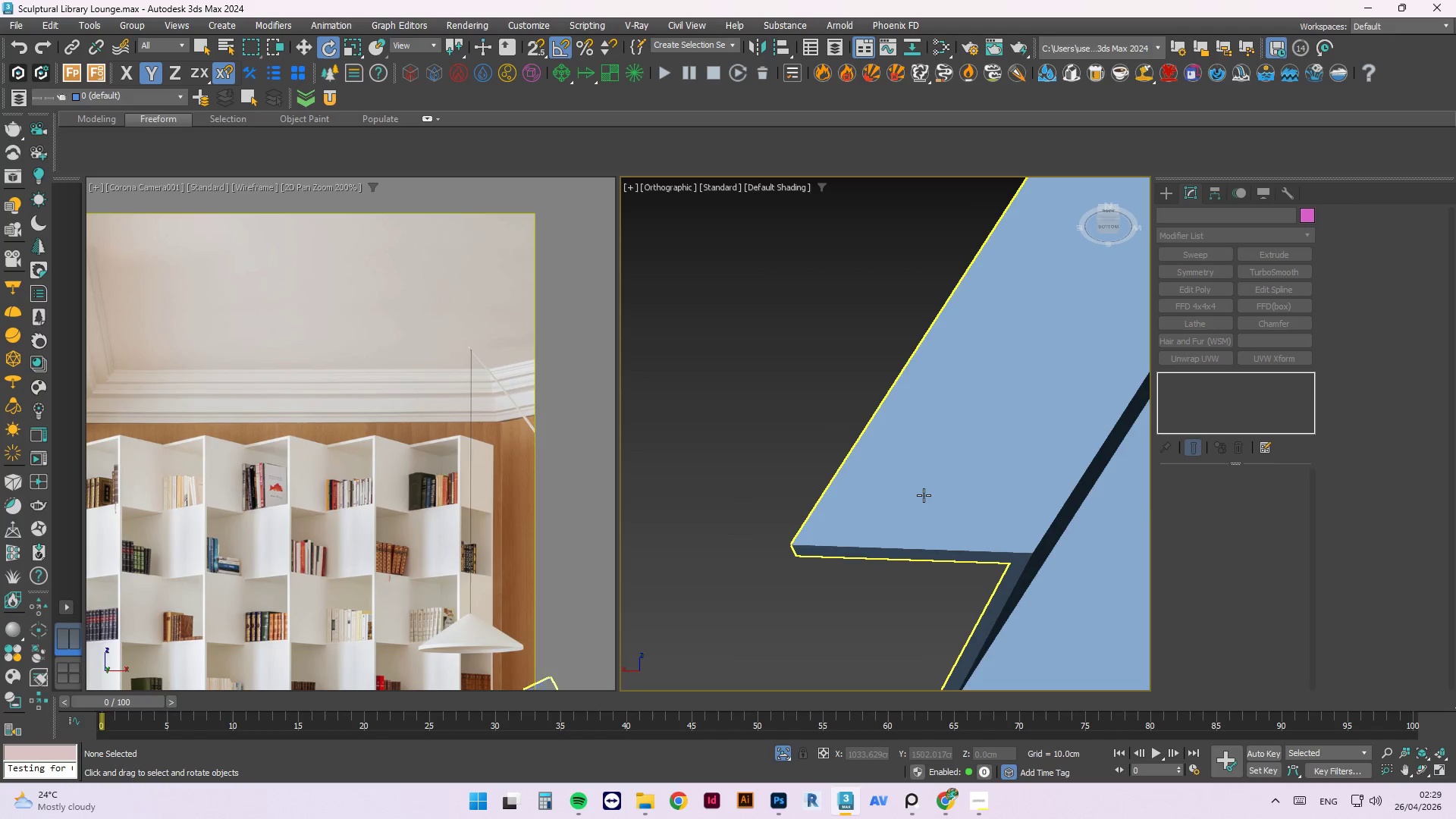 
scroll: coordinate [924, 495], scroll_direction: down, amount: 3.0
 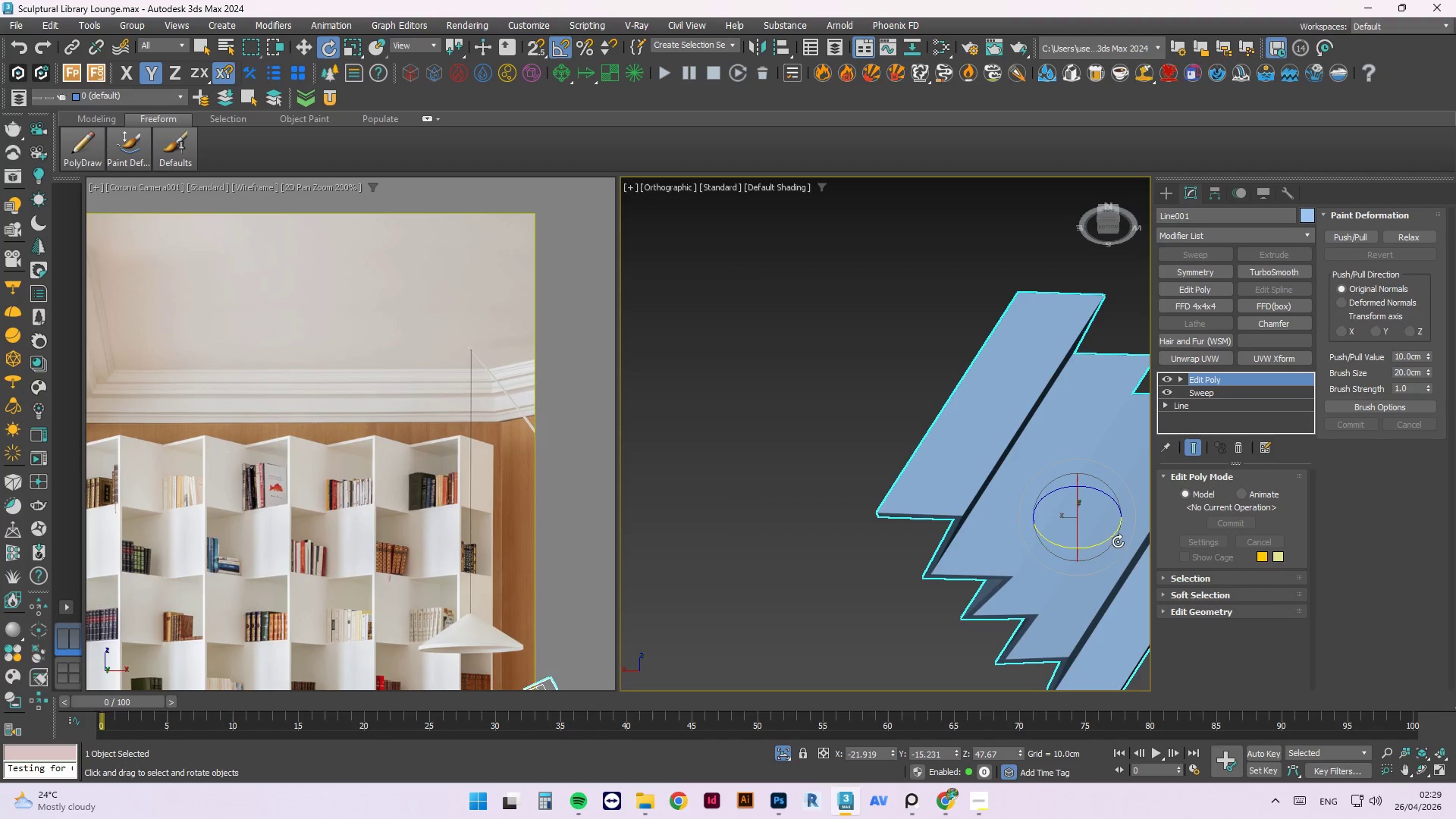 
wait(7.67)
 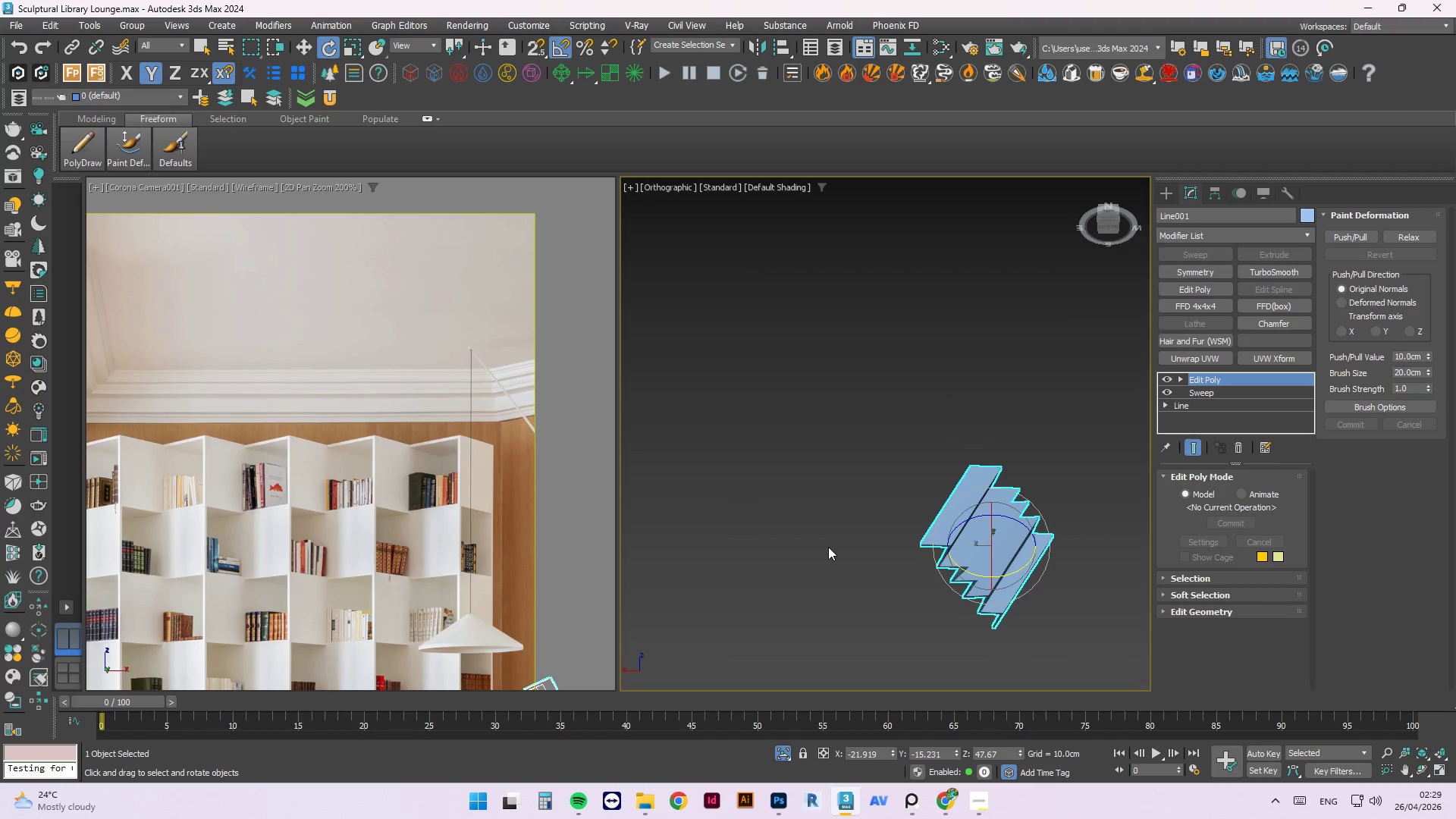 
left_click([828, 548])
 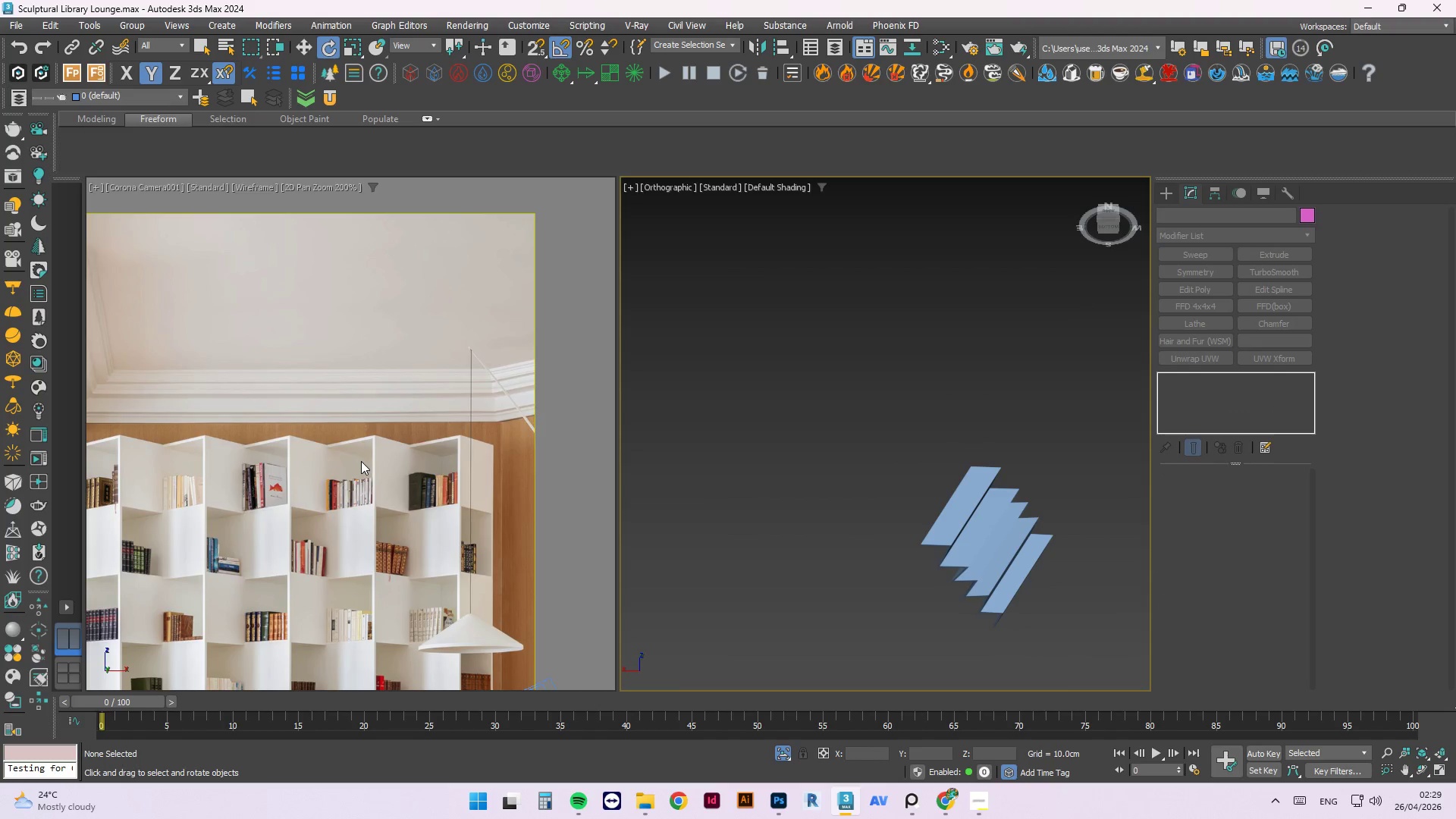 
scroll: coordinate [927, 559], scroll_direction: down, amount: 3.0
 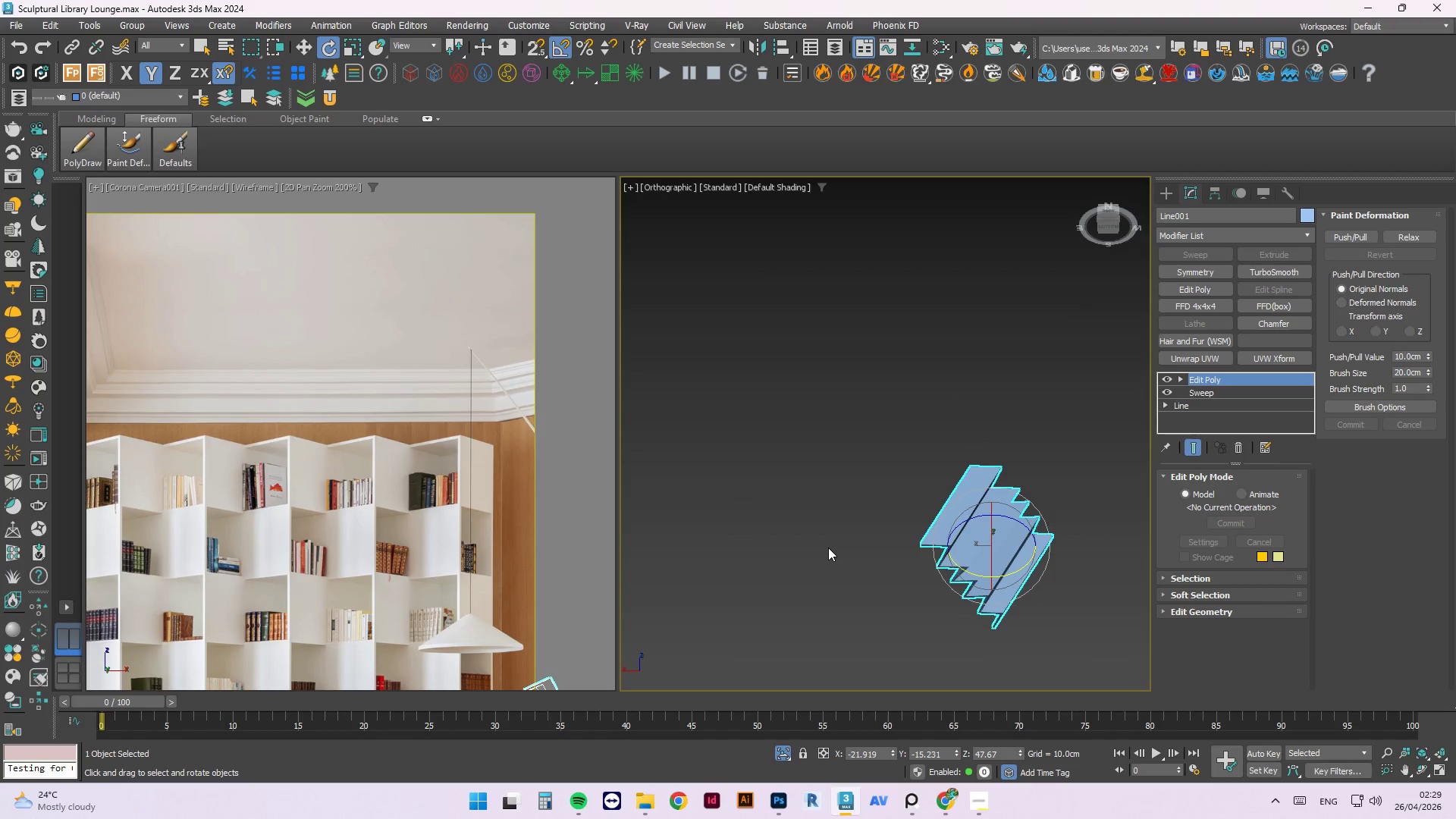 
wait(9.44)
 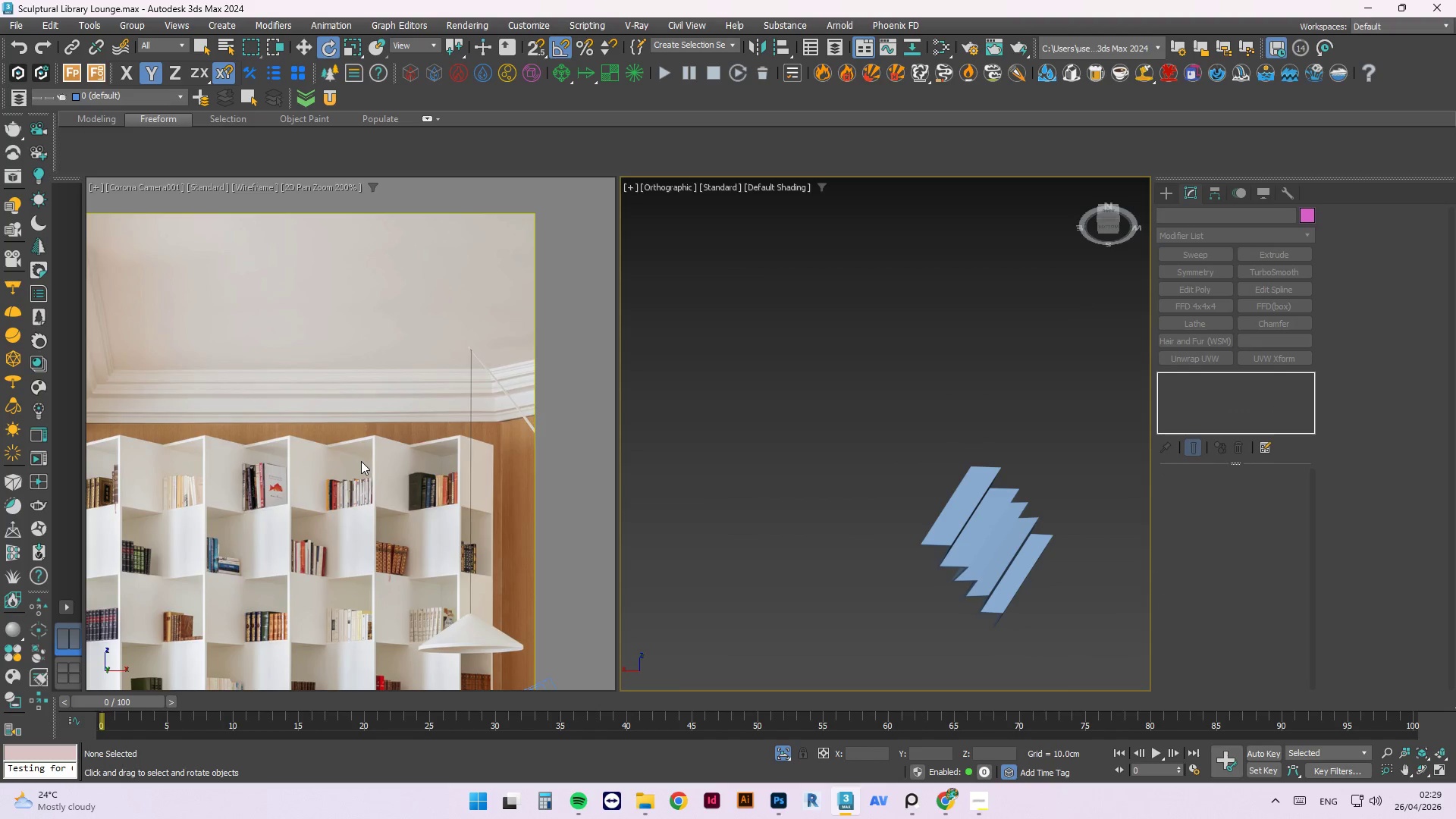 
left_click([1105, 224])
 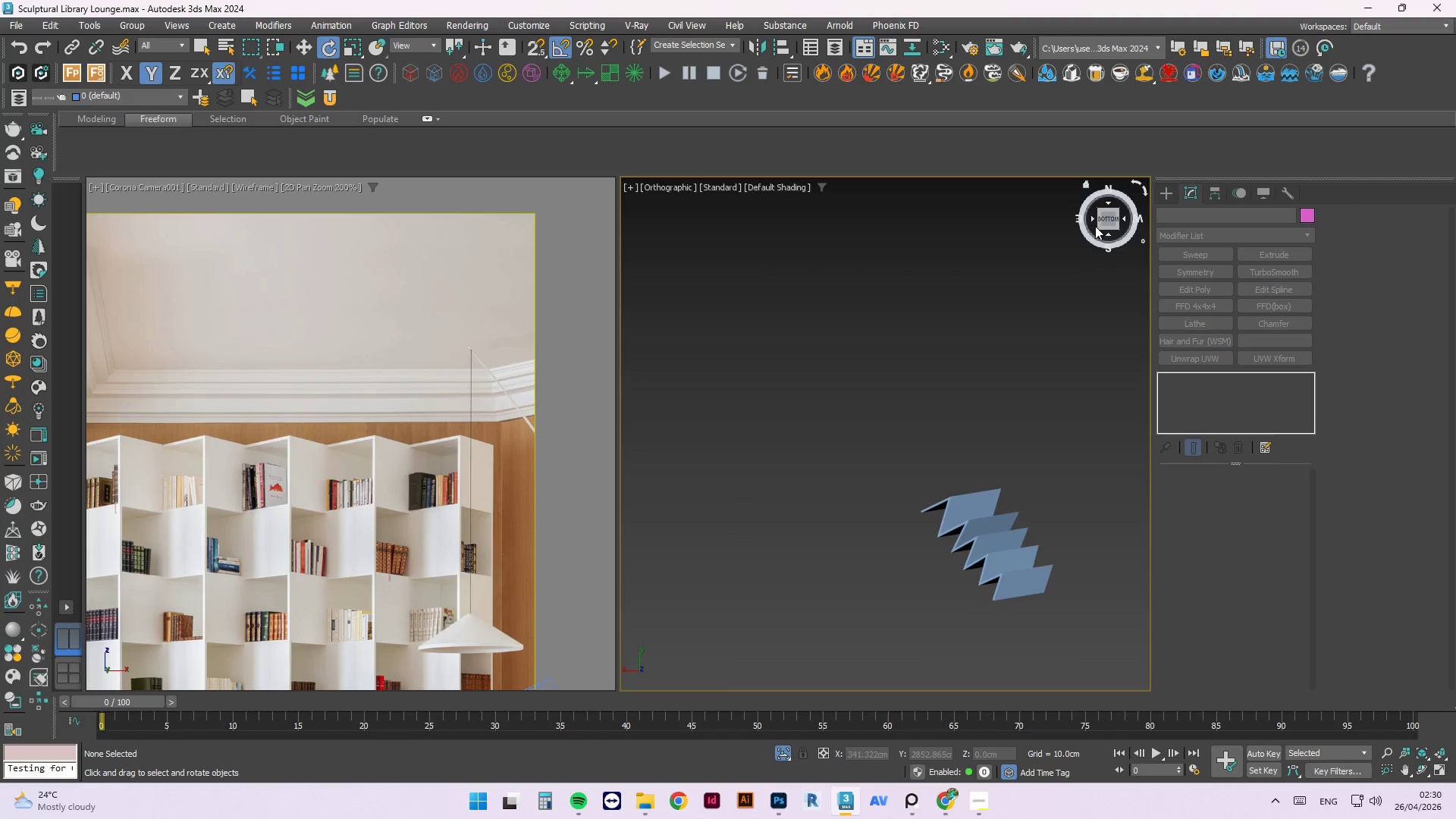 
scroll: coordinate [1090, 219], scroll_direction: up, amount: 2.0
 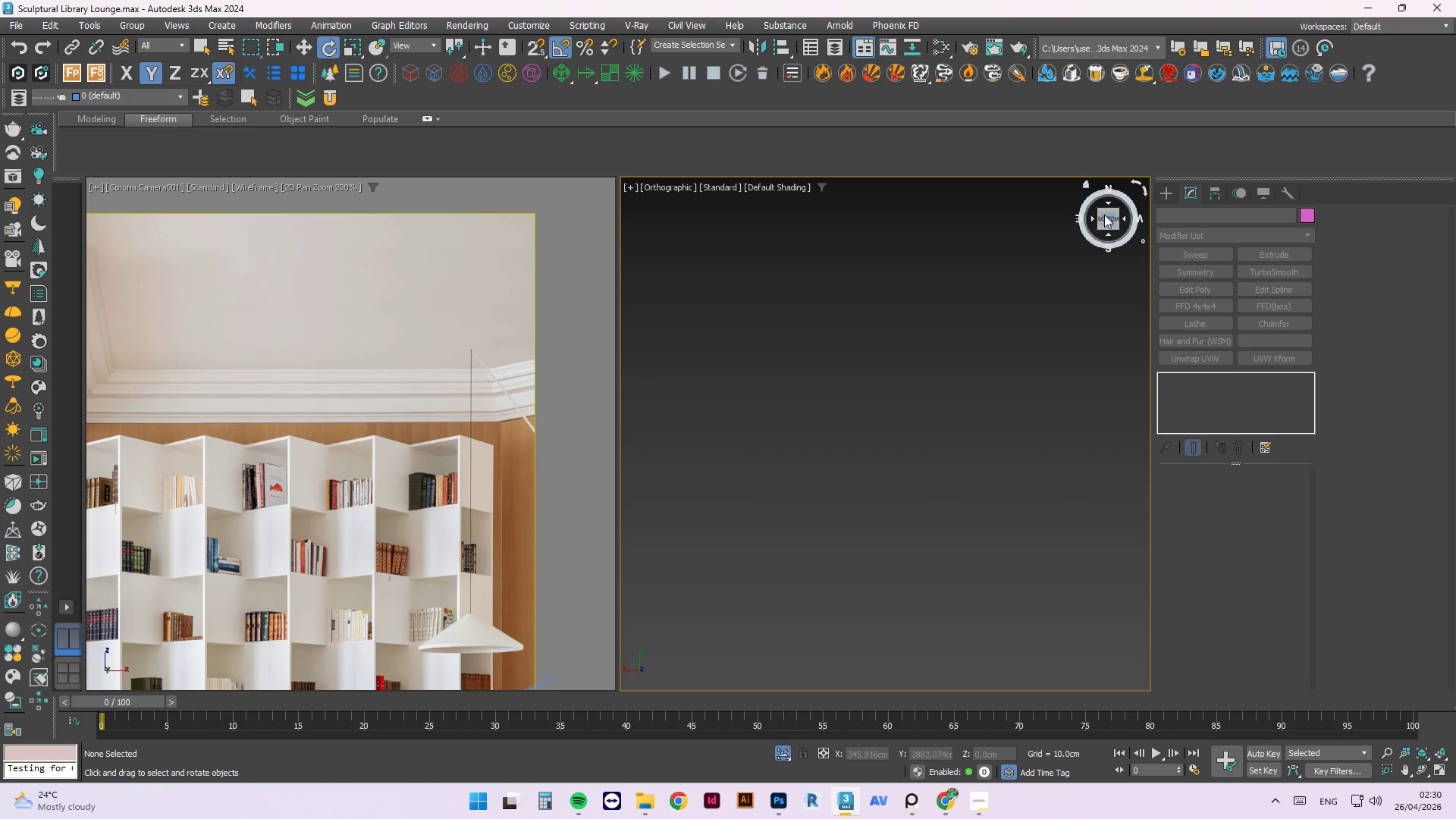 
left_click_drag(start_coordinate=[1105, 212], to_coordinate=[1107, 218])
 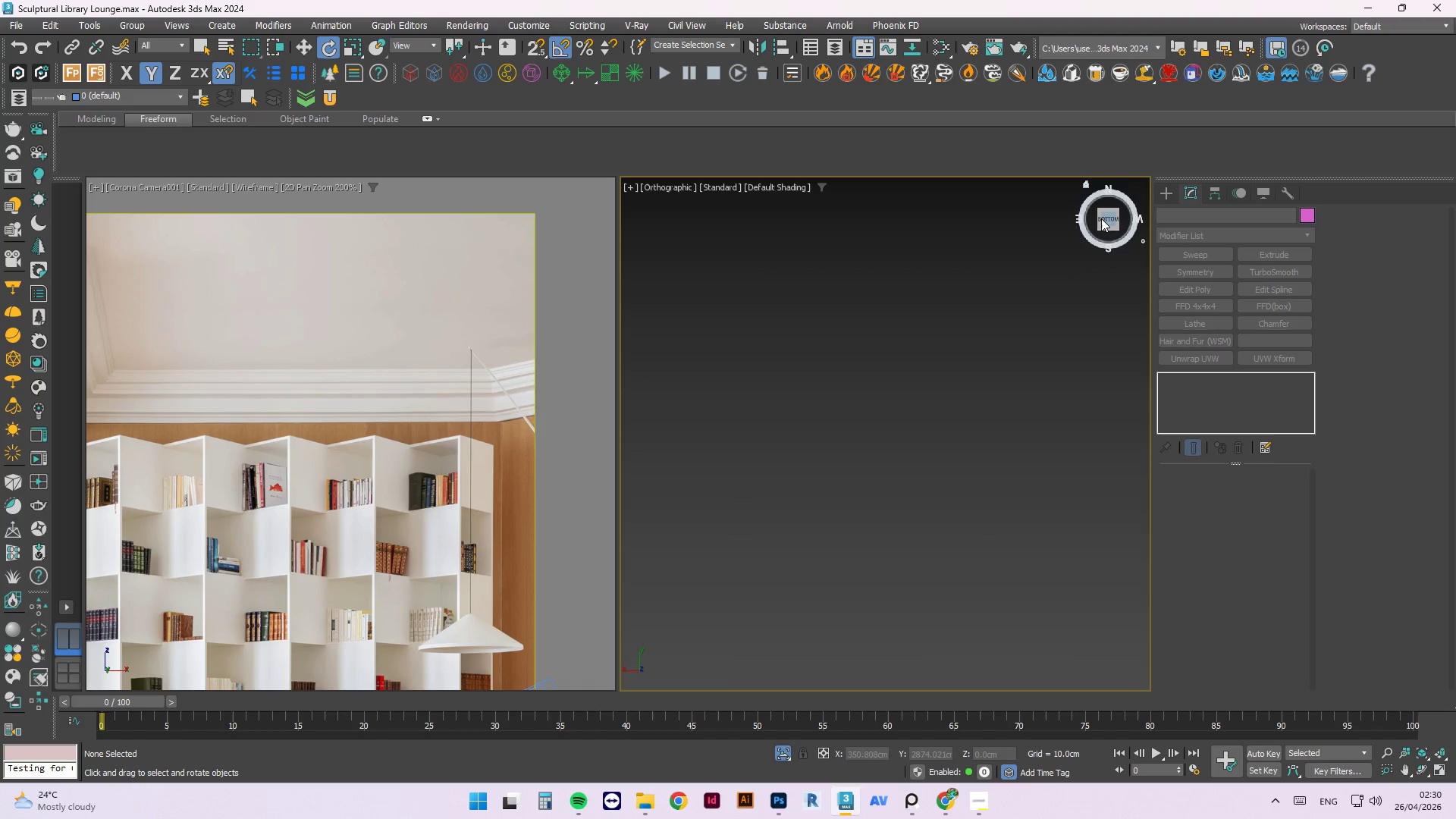 
left_click_drag(start_coordinate=[1099, 217], to_coordinate=[1089, 315])
 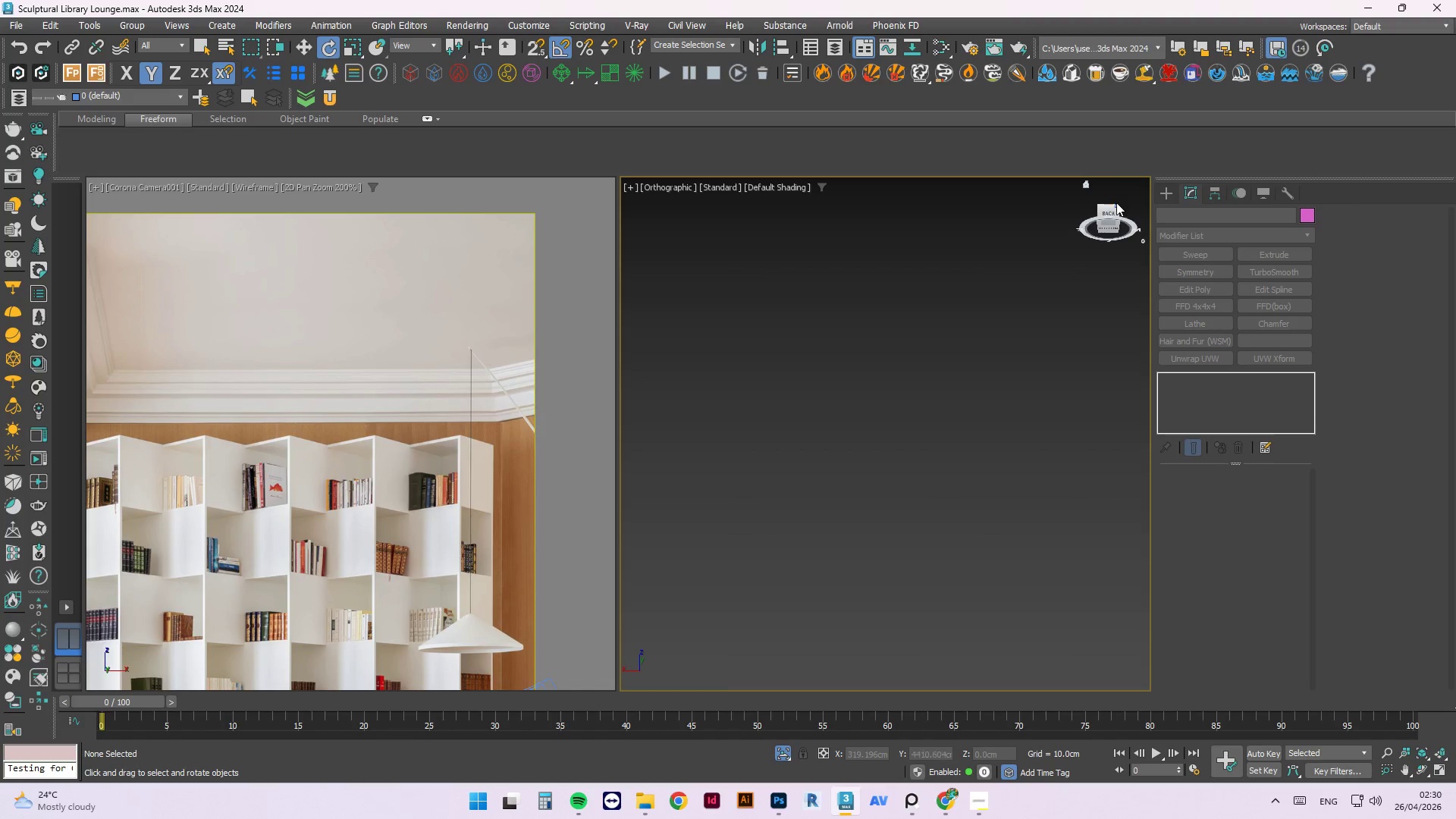 
left_click([1116, 209])
 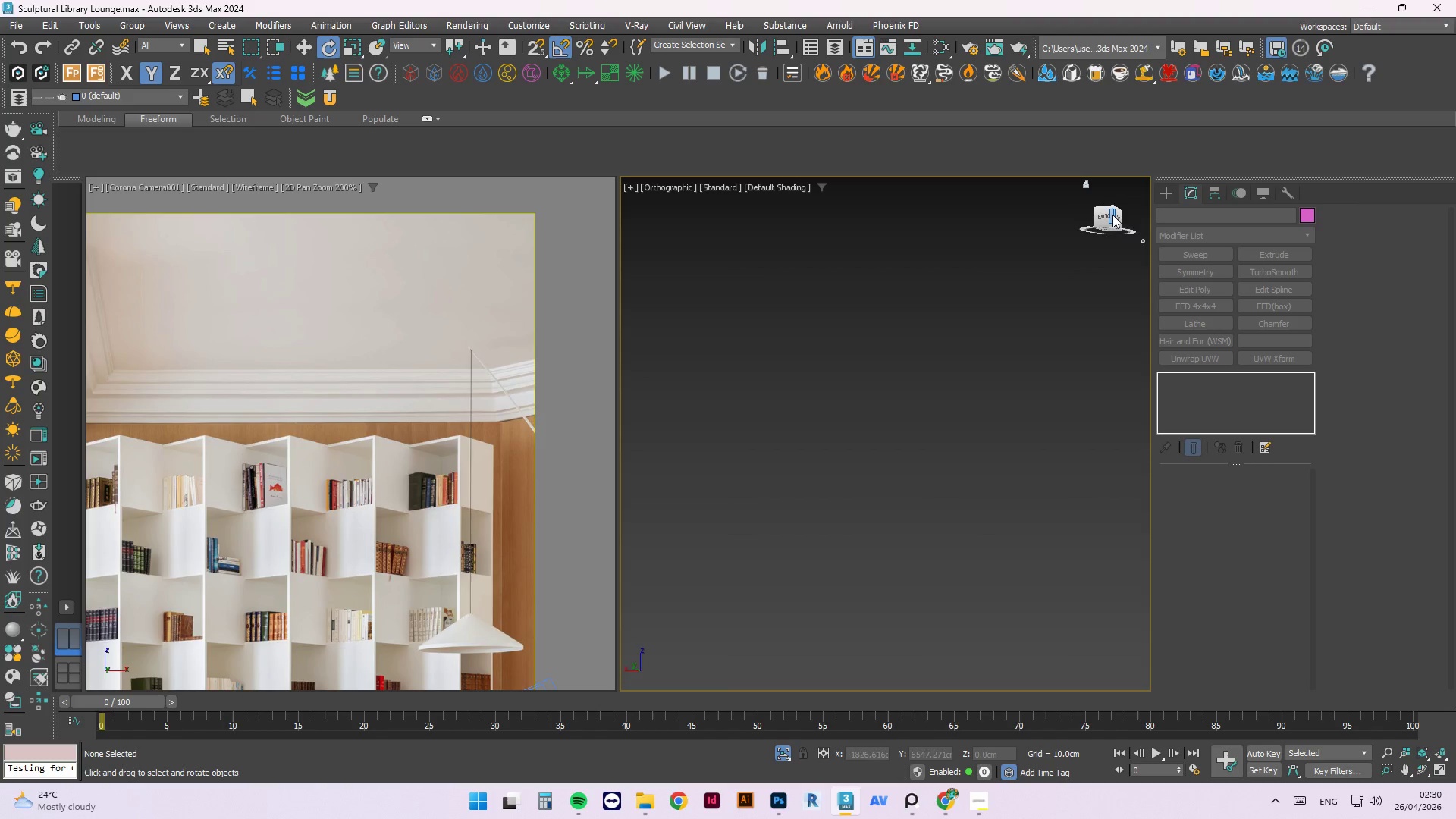 
left_click([1112, 215])
 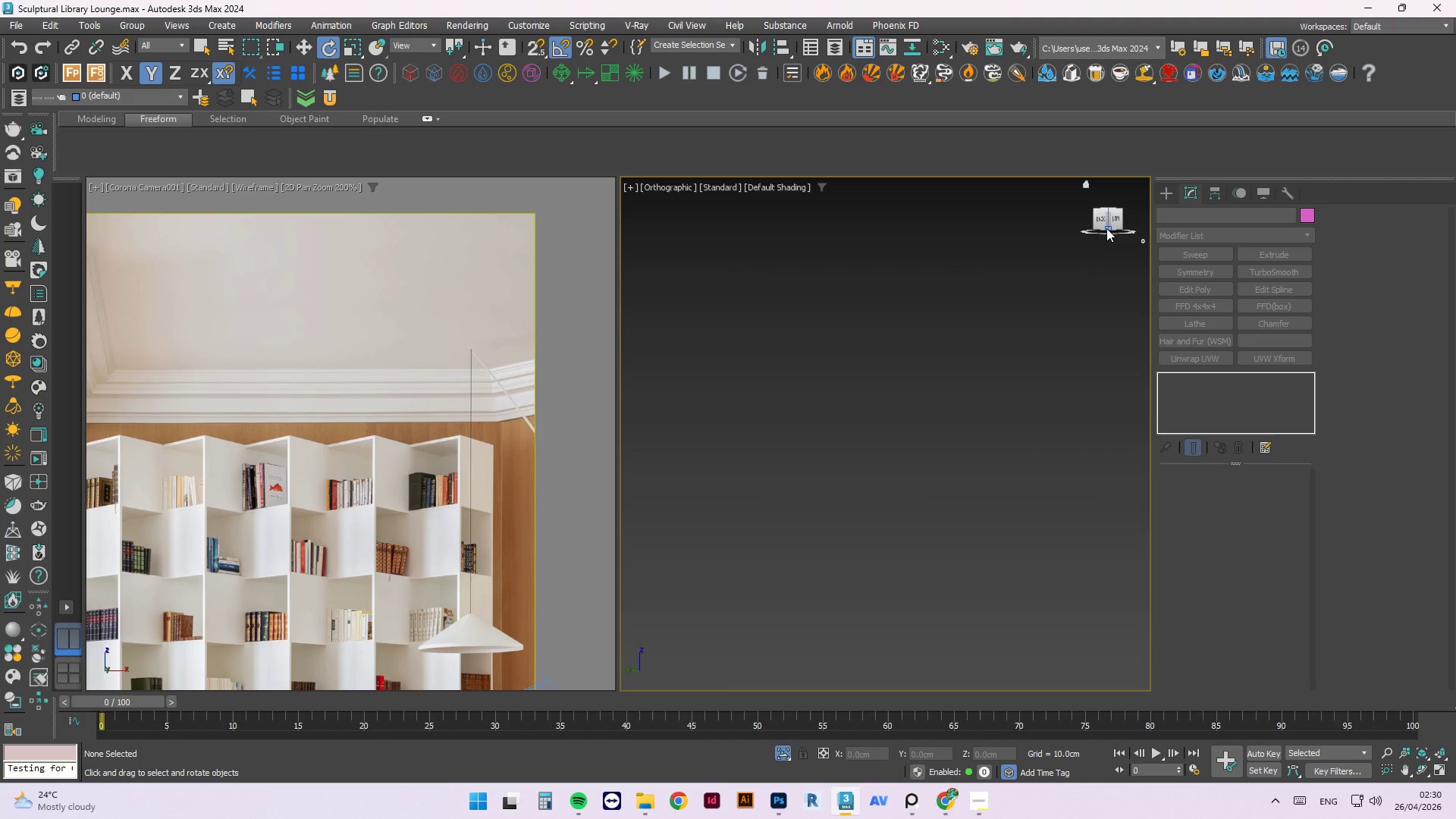 
left_click([1102, 221])
 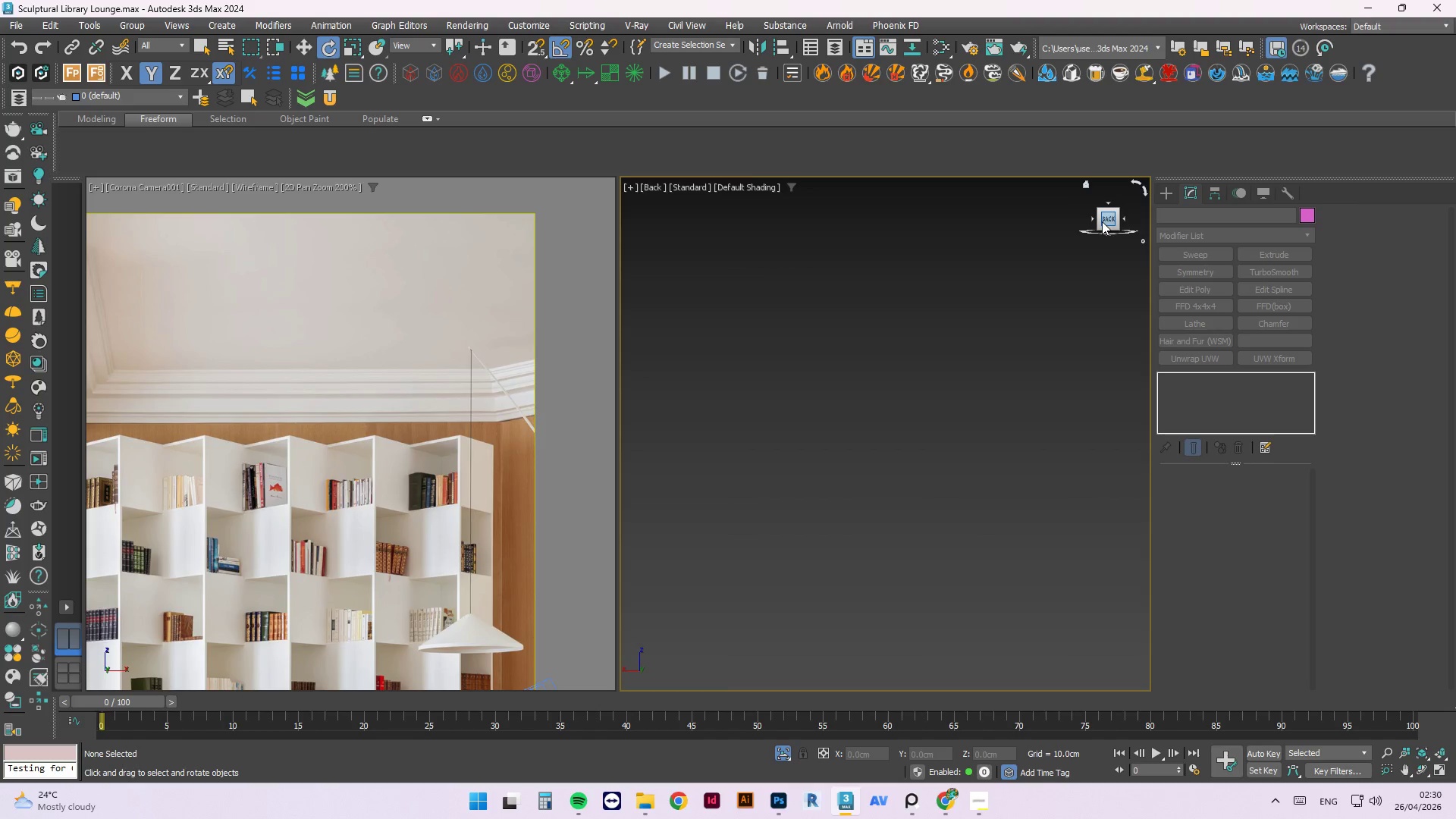 
double_click([1102, 221])
 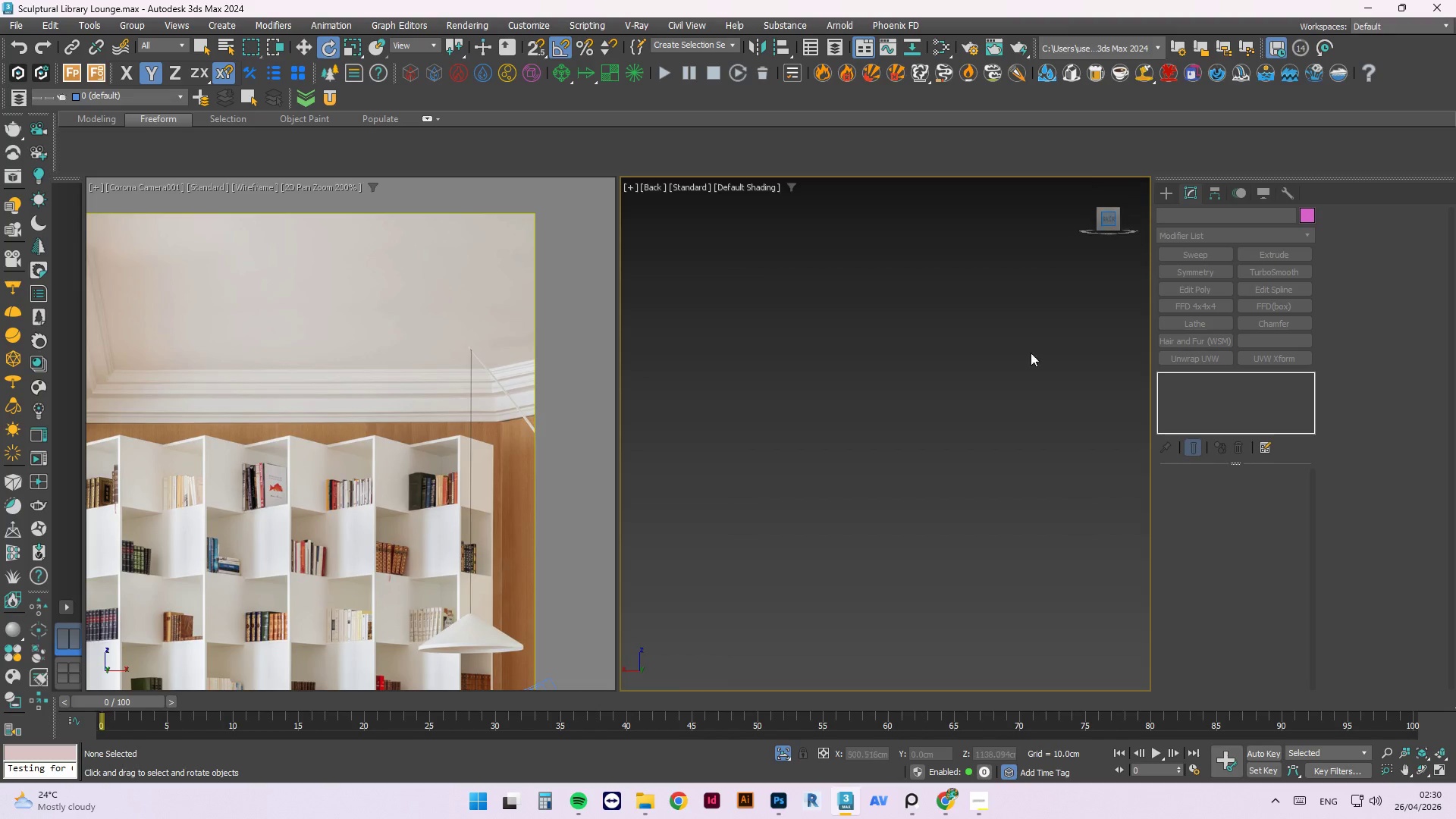 
left_click([1021, 356])
 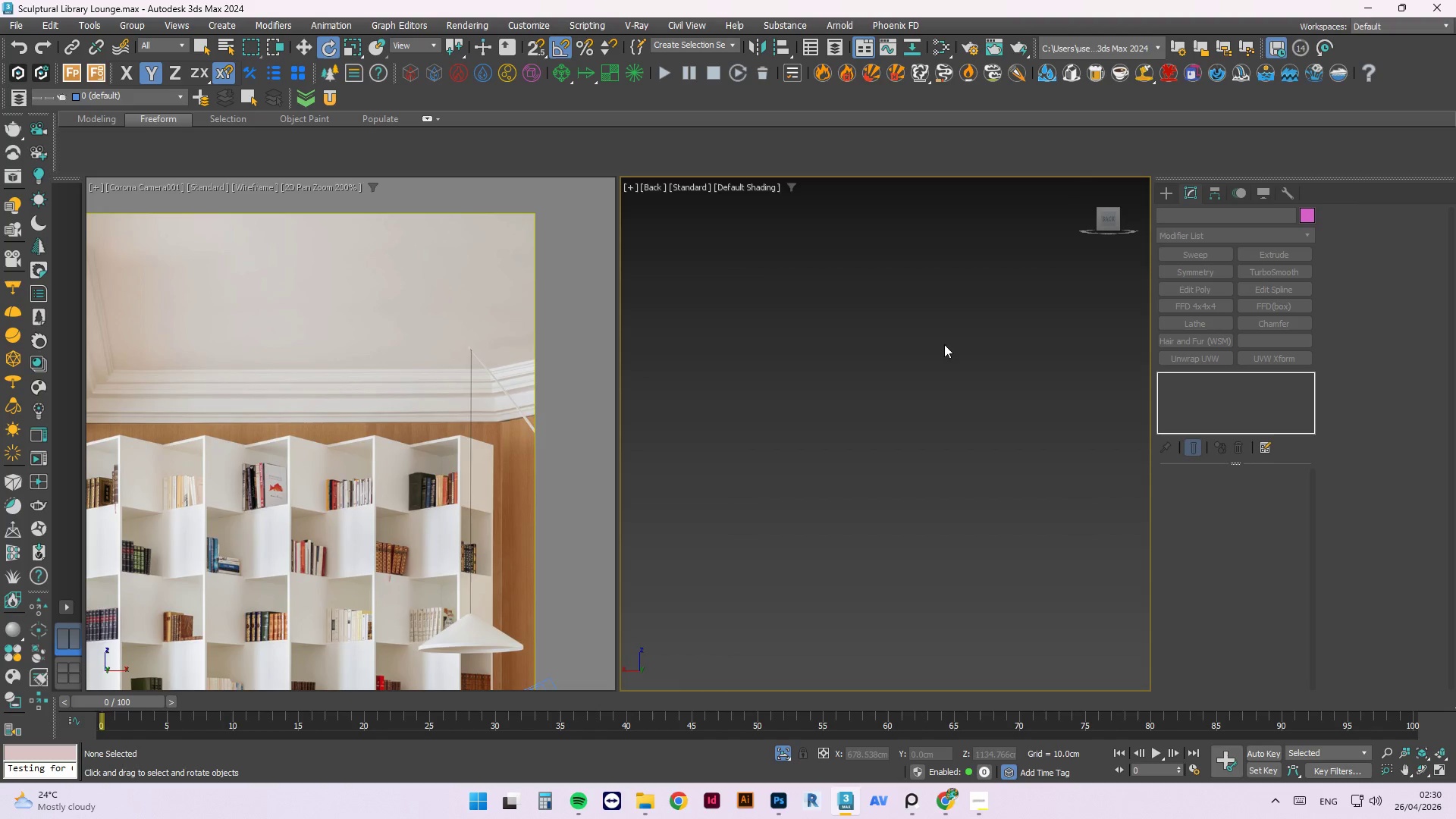 
scroll: coordinate [899, 346], scroll_direction: down, amount: 5.0
 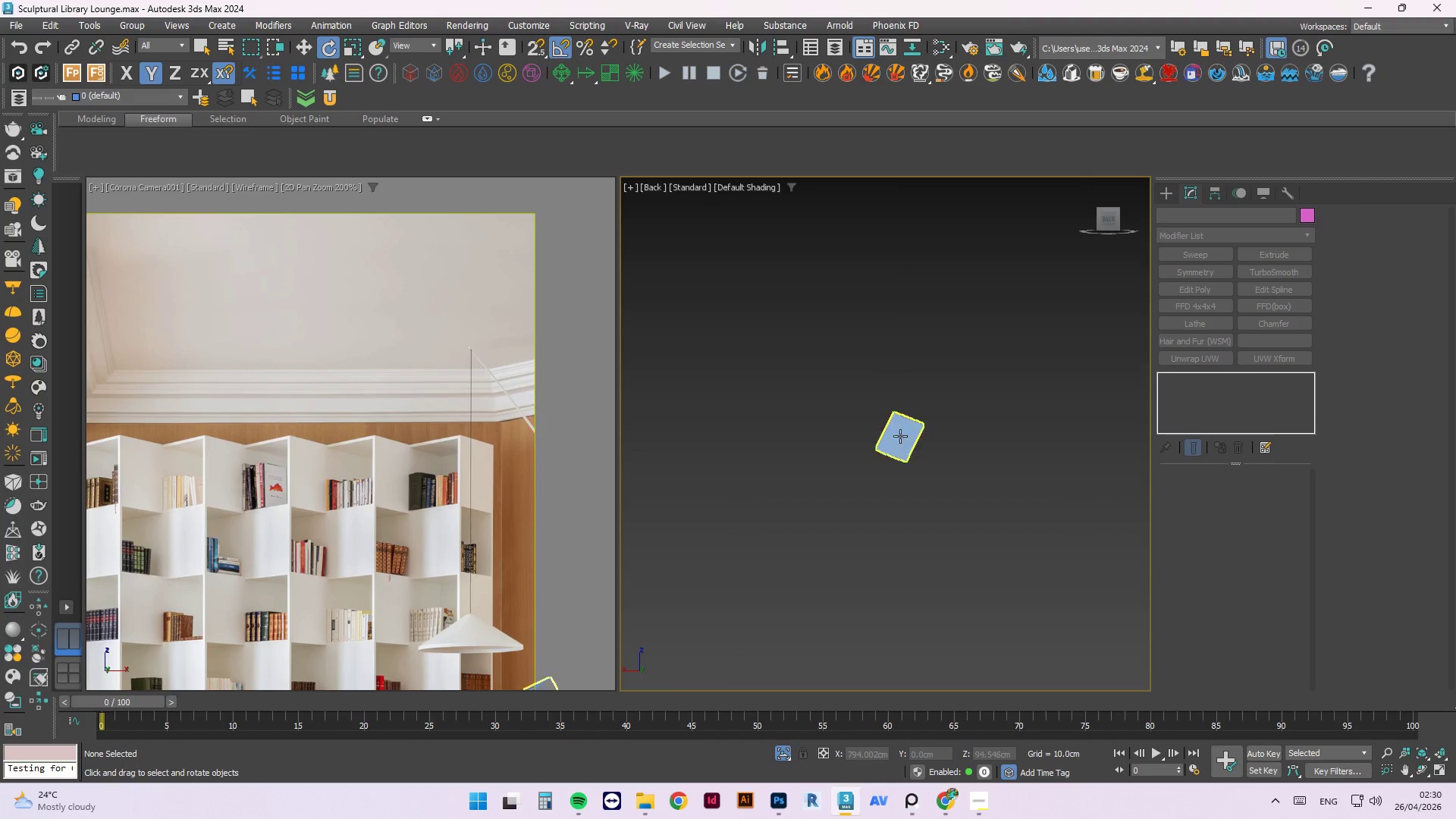 
scroll: coordinate [894, 398], scroll_direction: up, amount: 6.0
 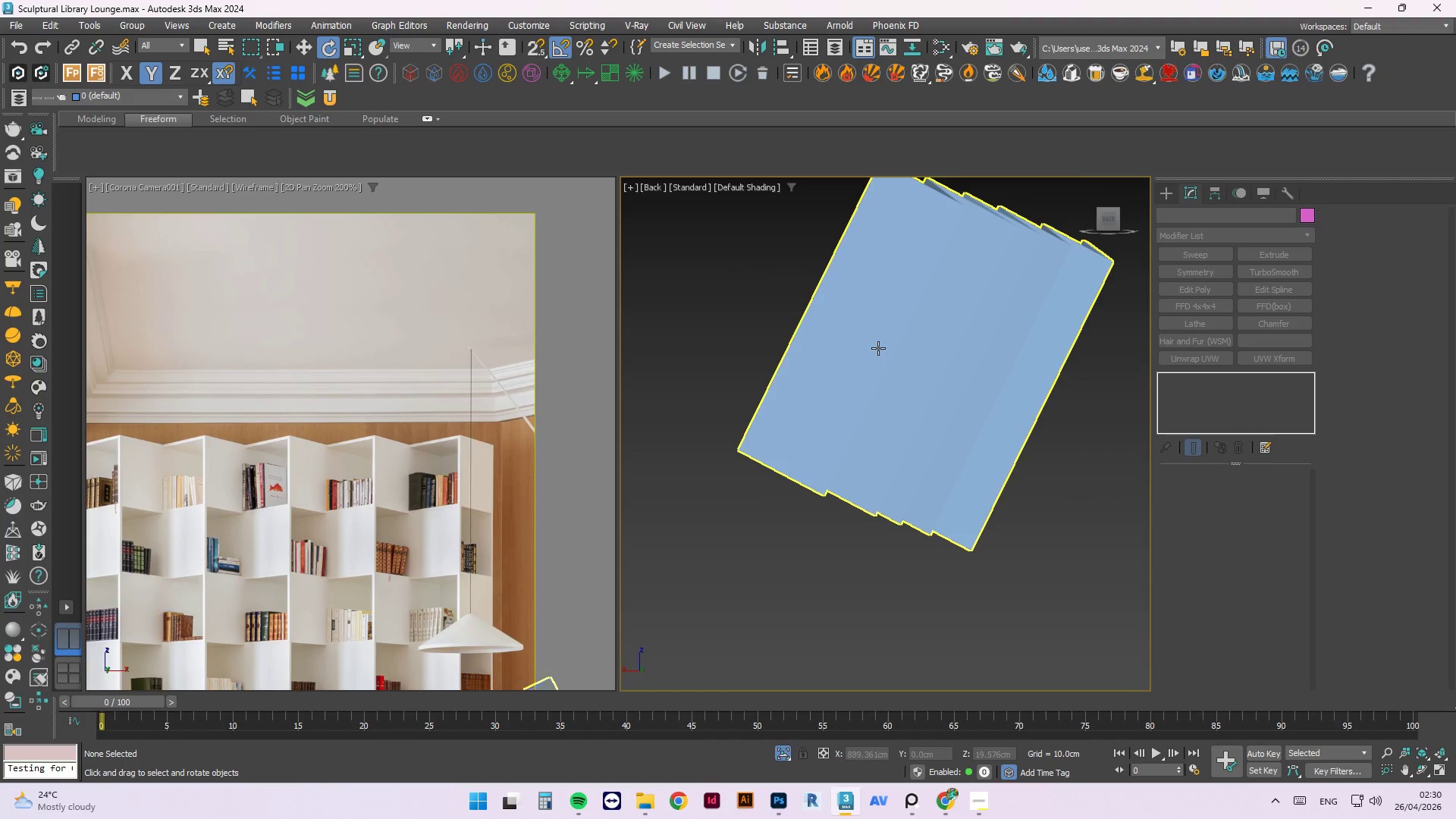 
scroll: coordinate [937, 463], scroll_direction: down, amount: 1.0
 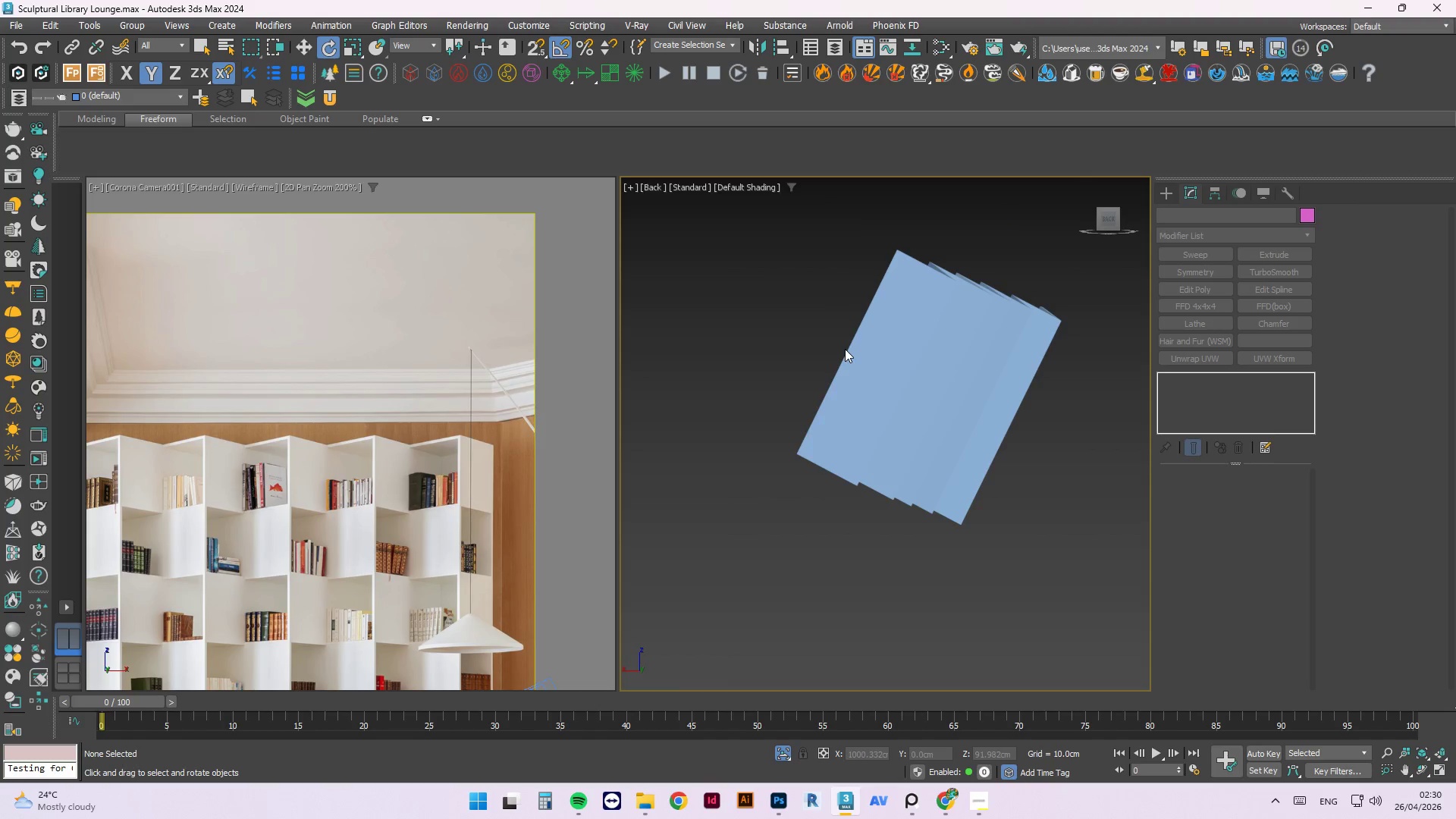 
hold_key(key=AltLeft, duration=1.0)
 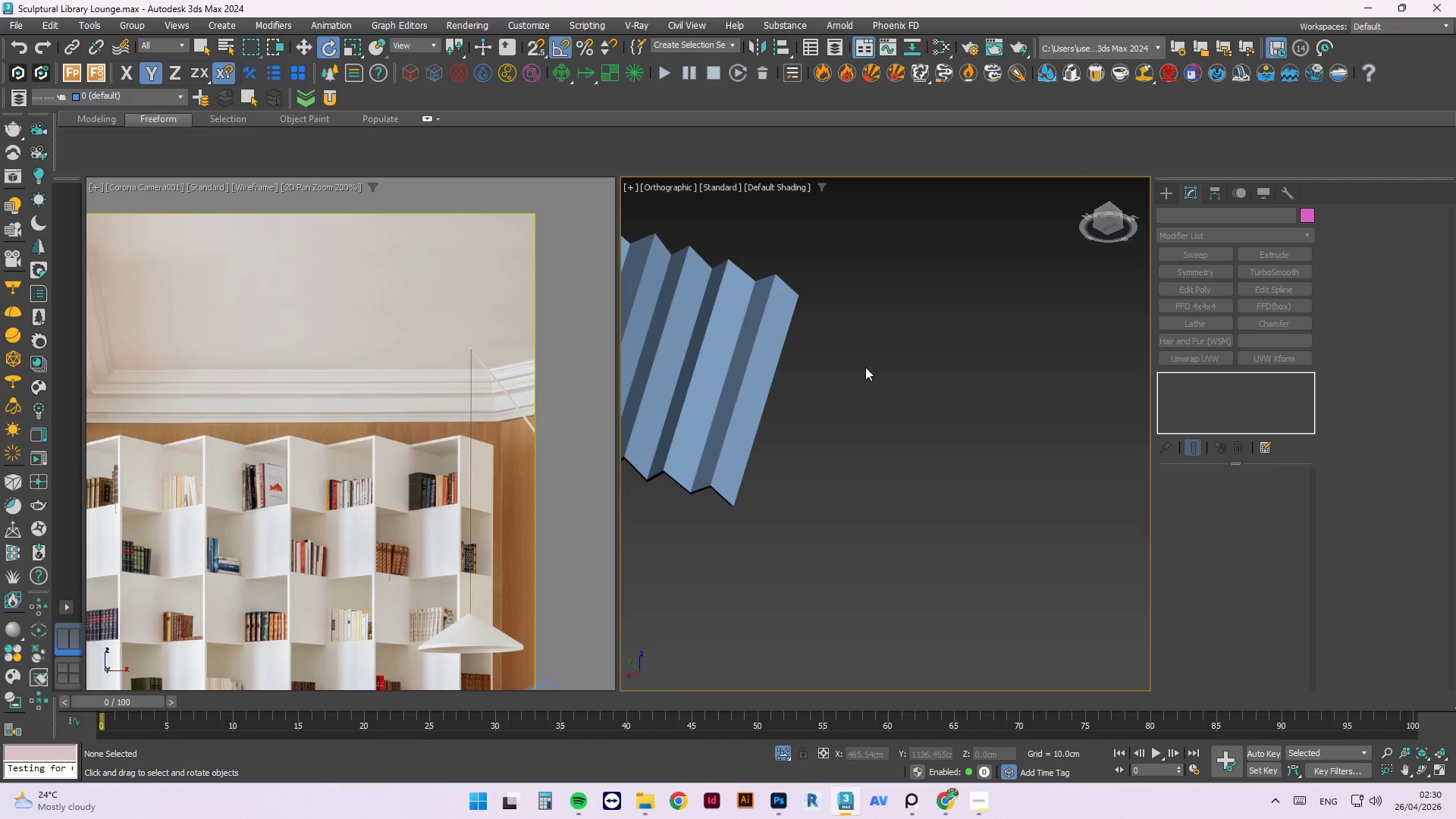 
key(F3)
 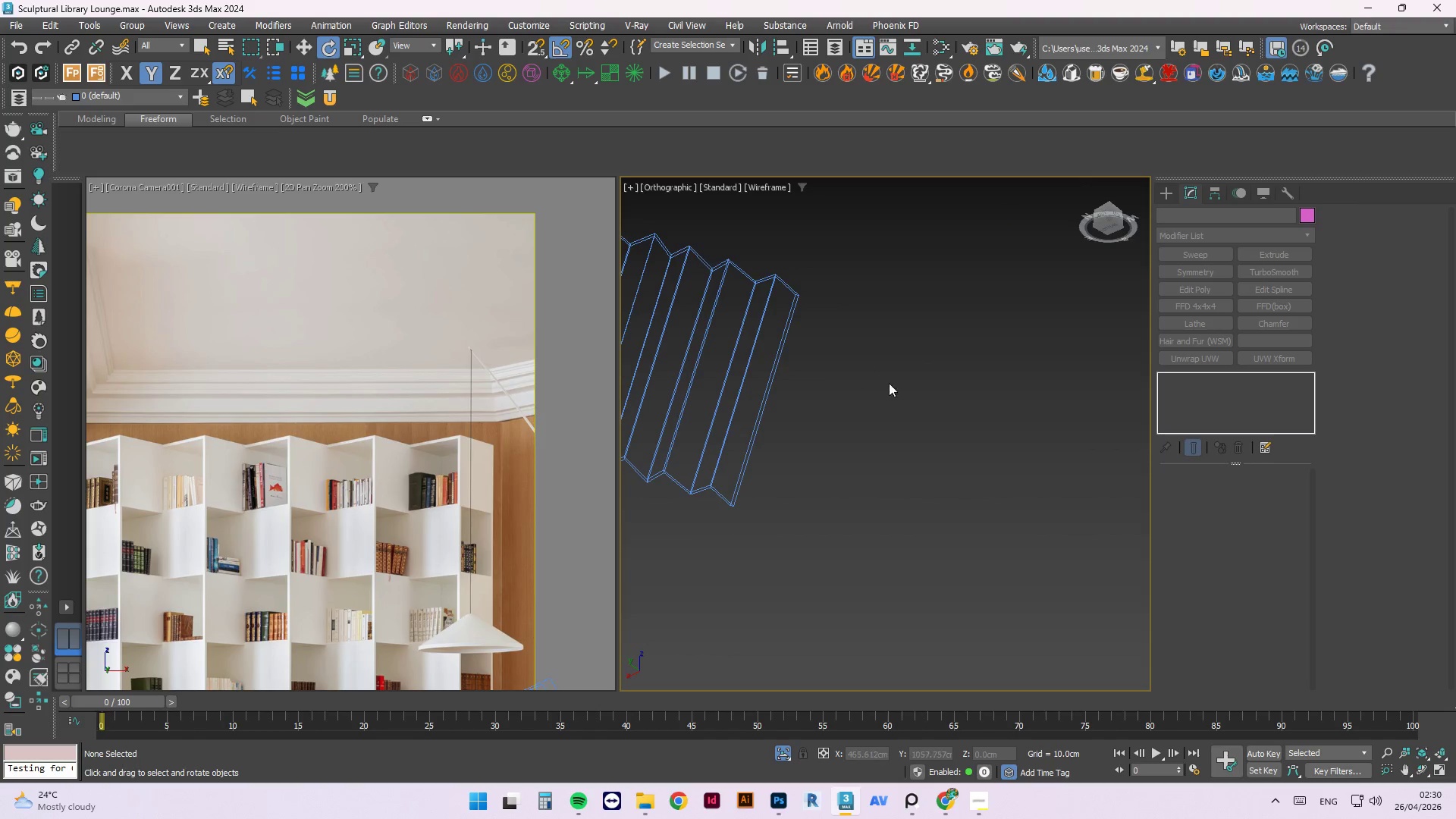 
scroll: coordinate [944, 432], scroll_direction: down, amount: 3.0